 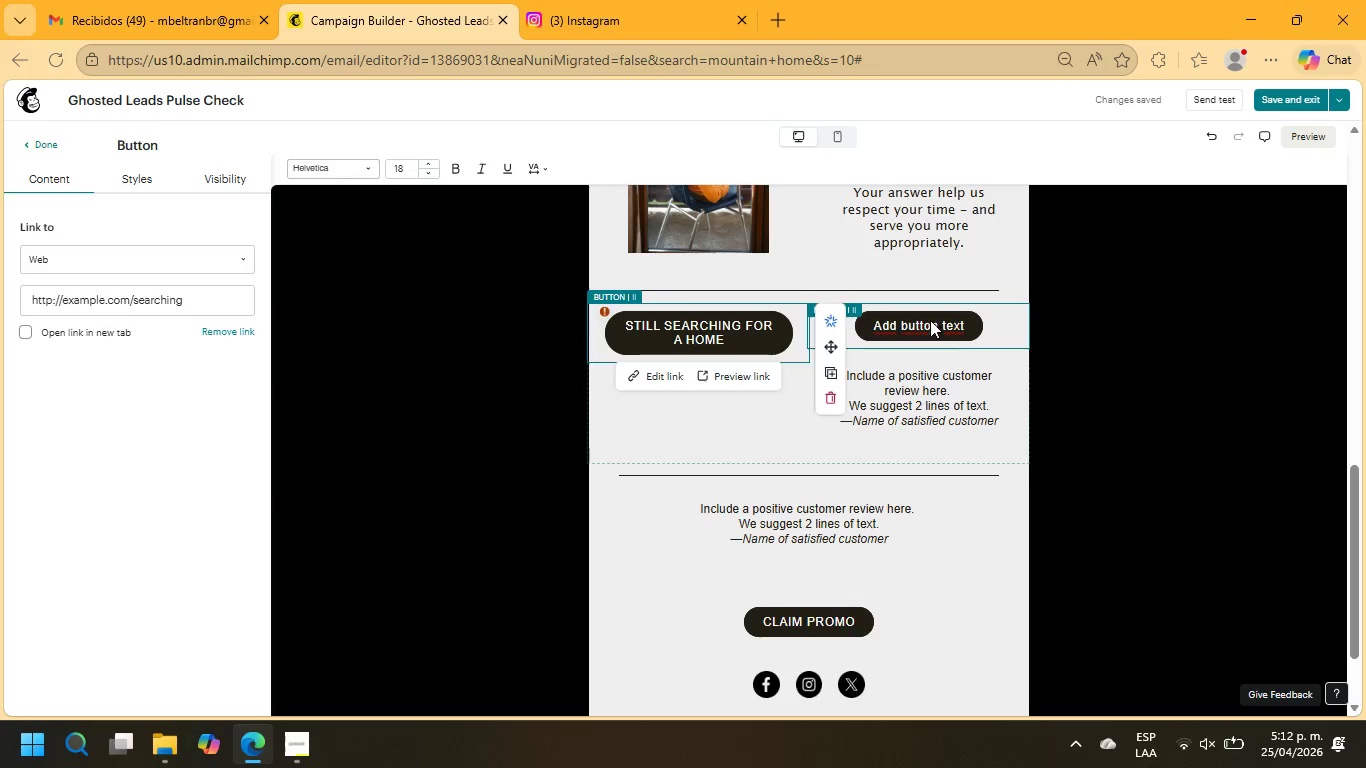 
left_click([932, 325])
 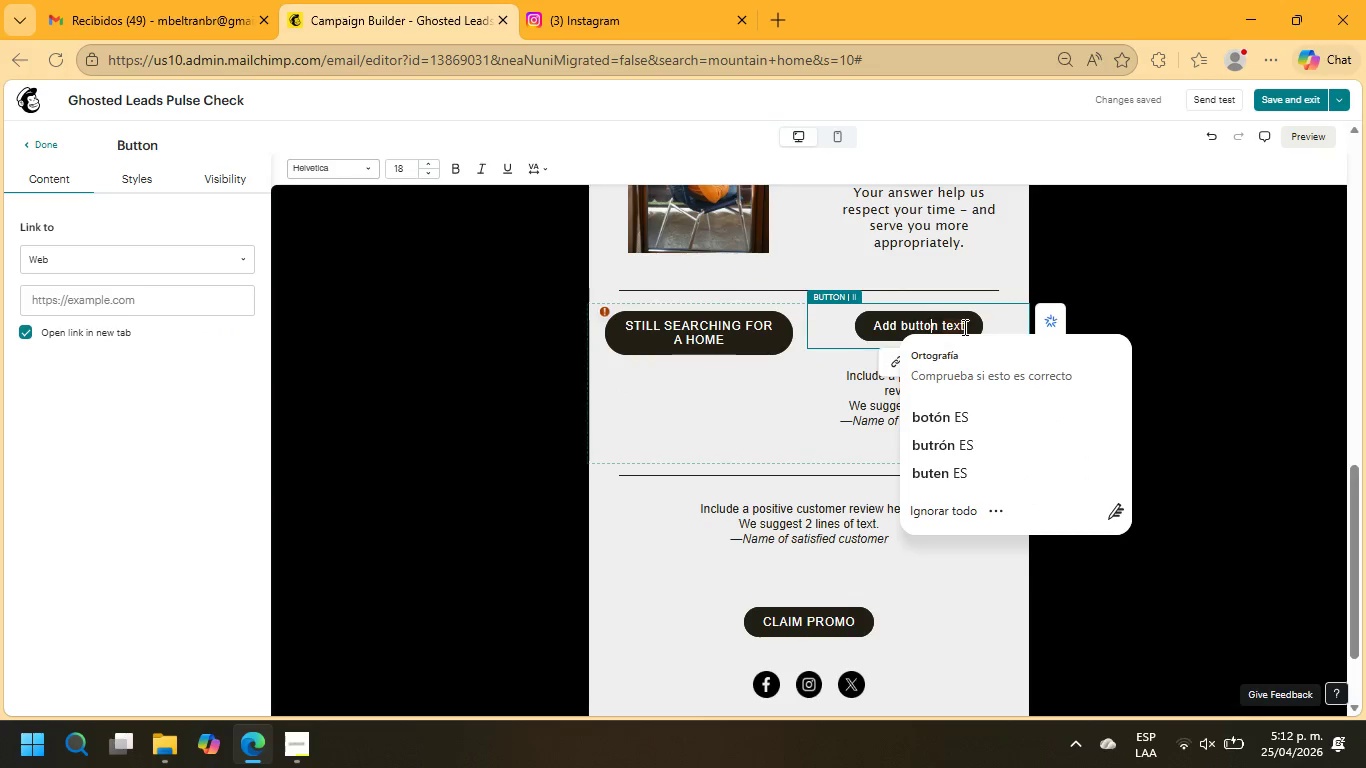 
left_click_drag(start_coordinate=[963, 327], to_coordinate=[859, 330])
 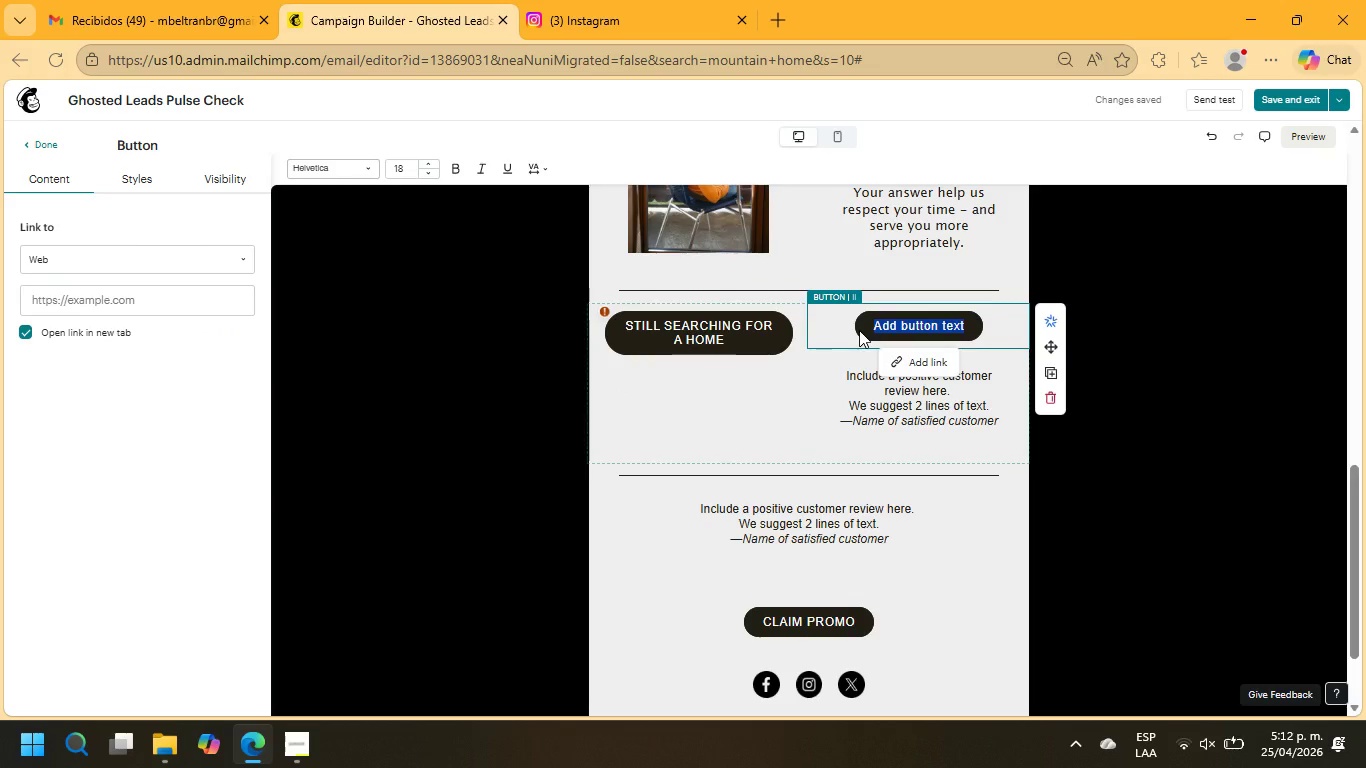 
type(JUST BROWSING FOR NOW)
 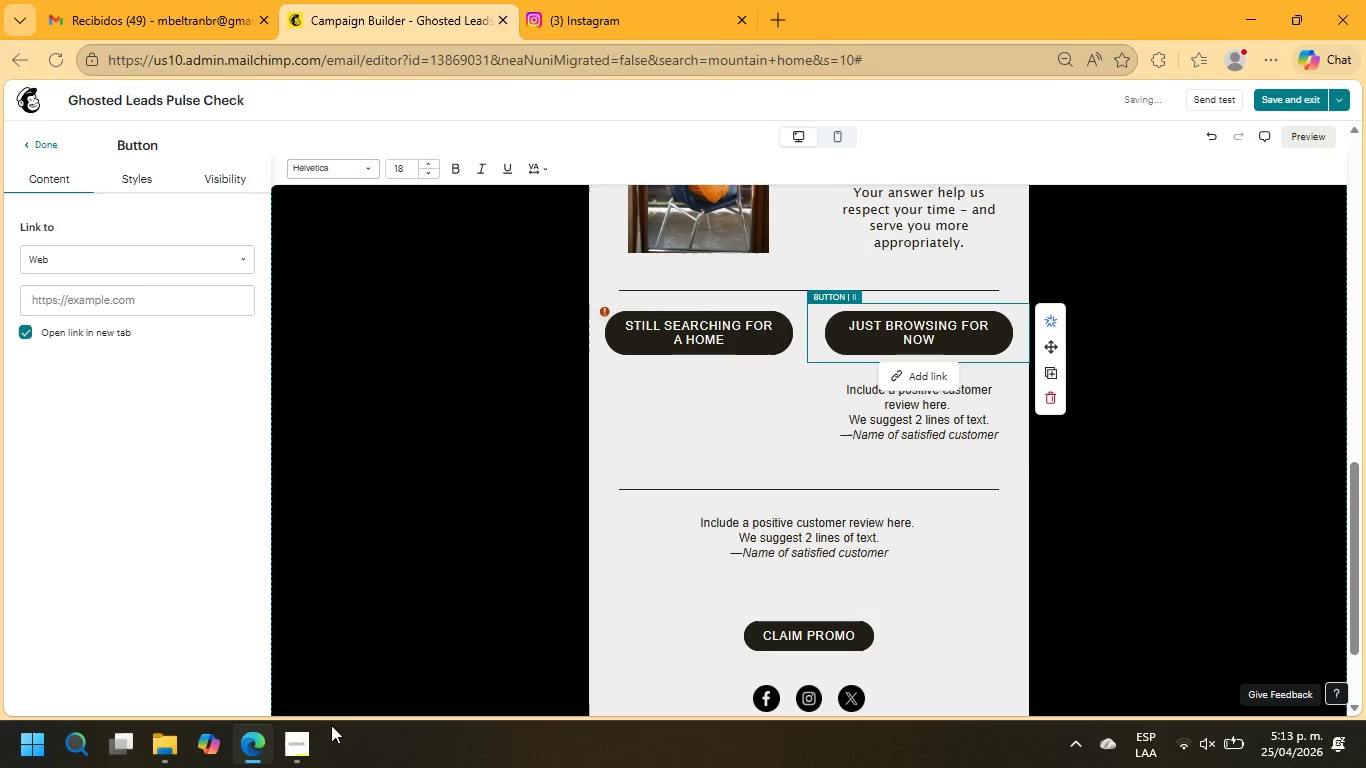 
left_click([306, 762])